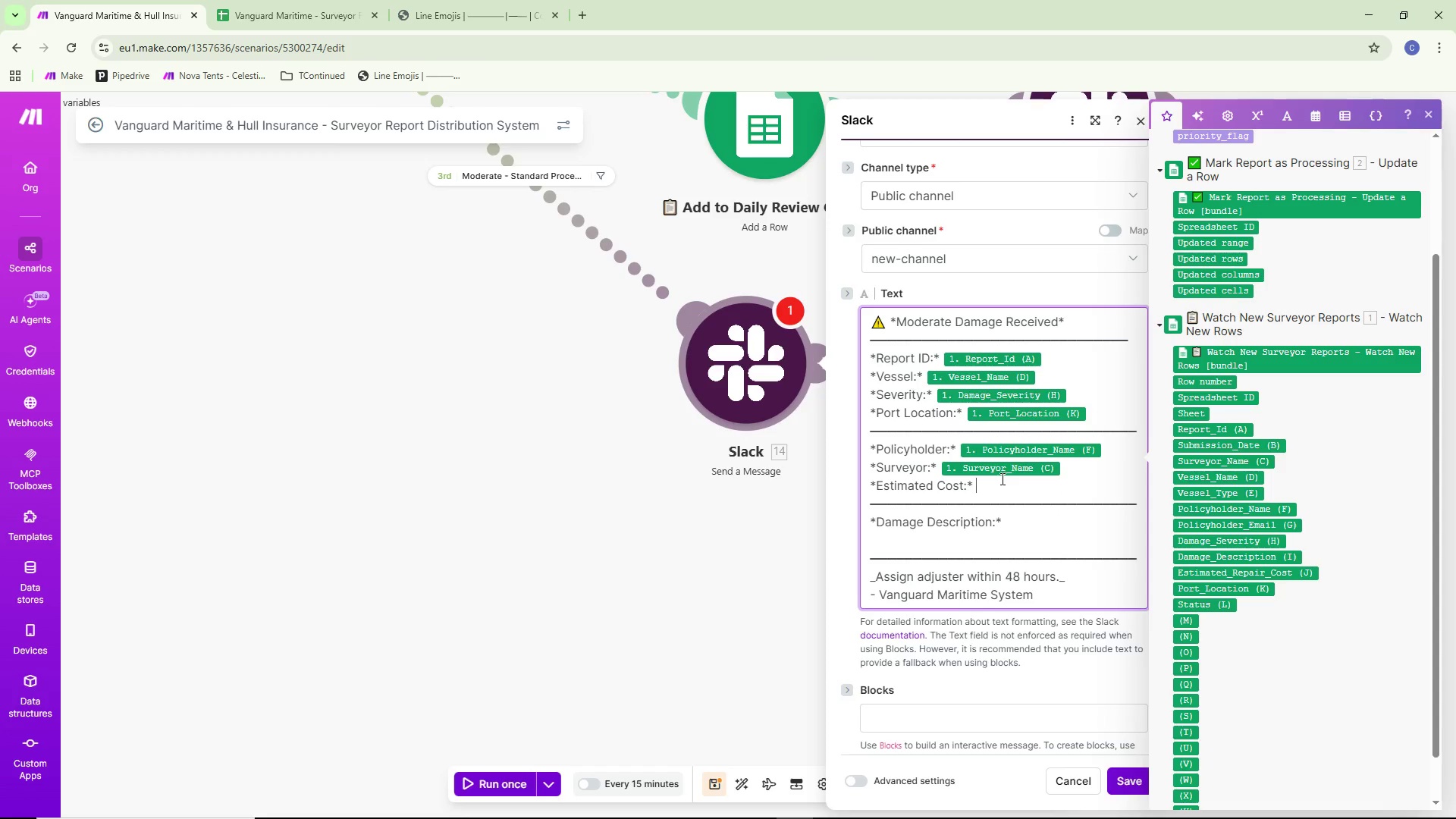 
key(Space)
 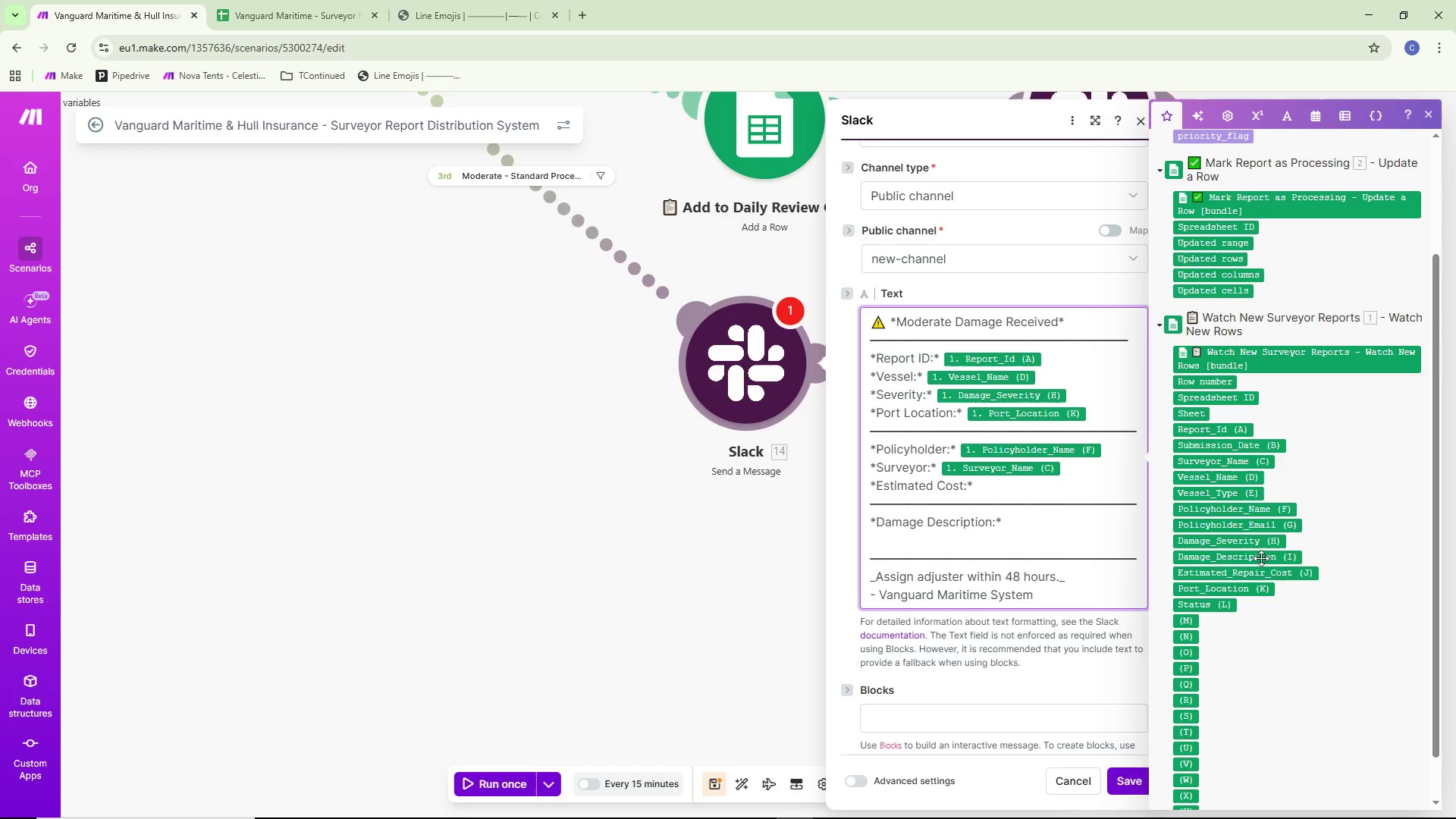 
left_click([1244, 572])
 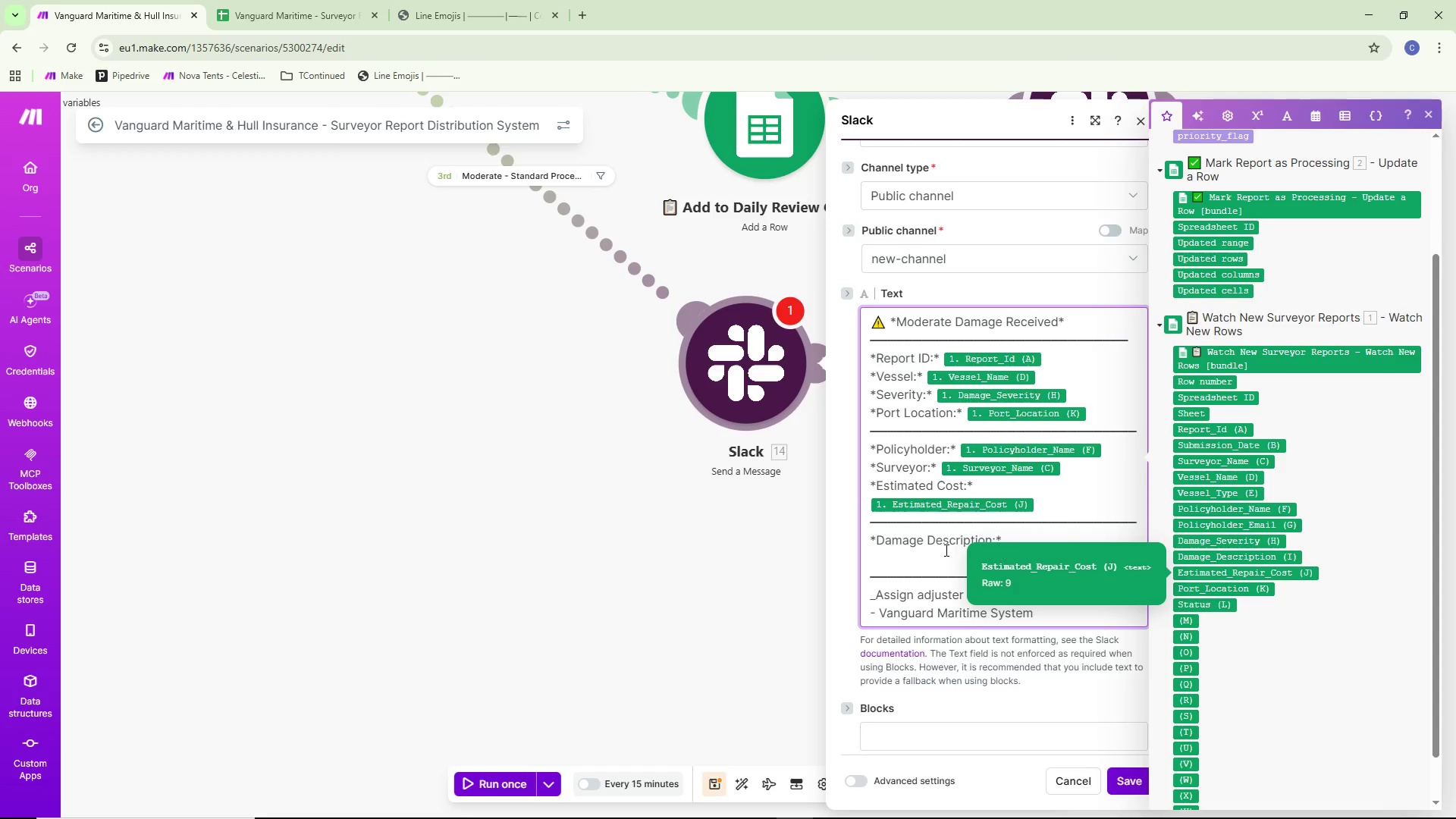 
left_click([886, 569])
 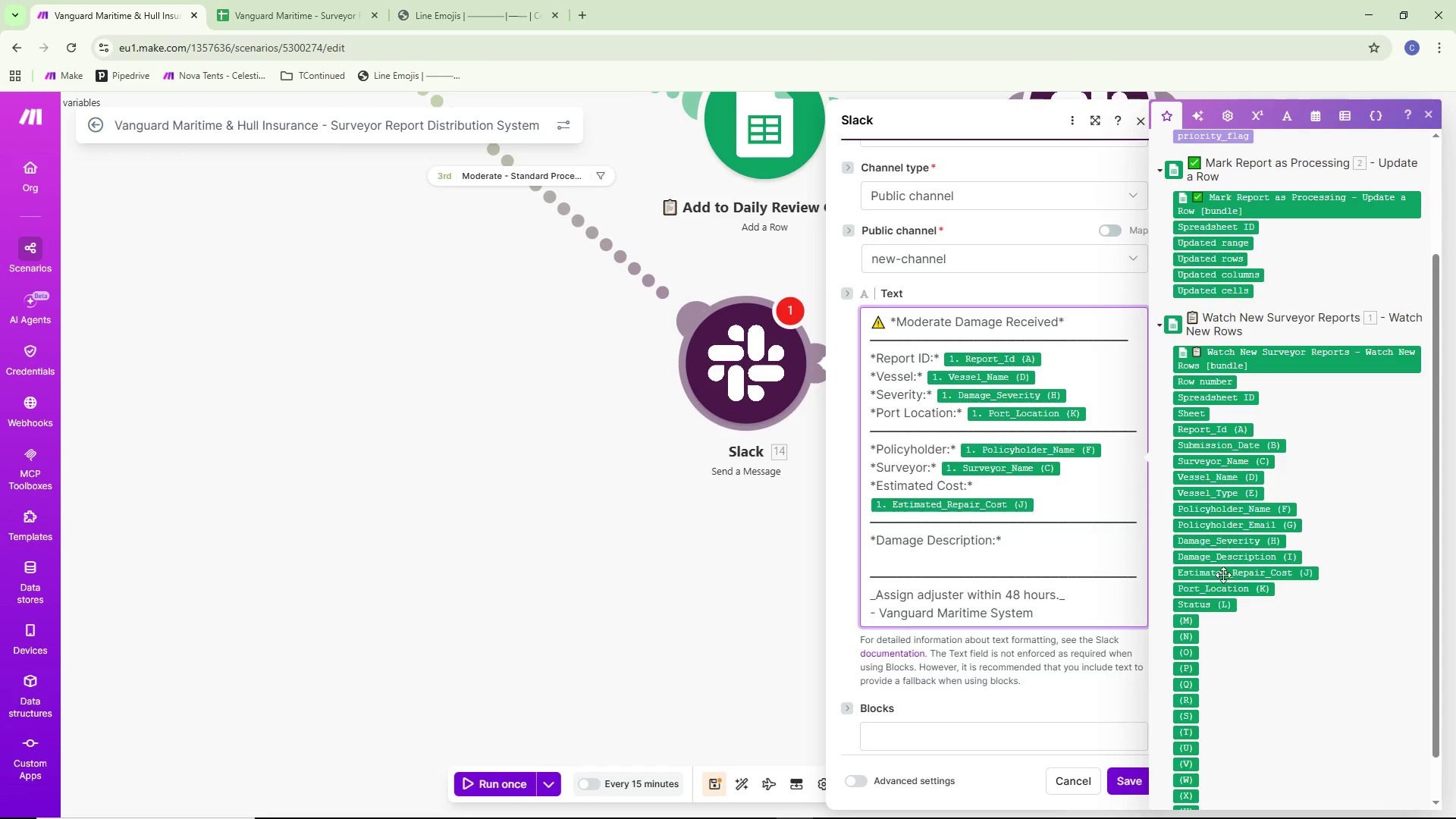 
left_click([1223, 560])
 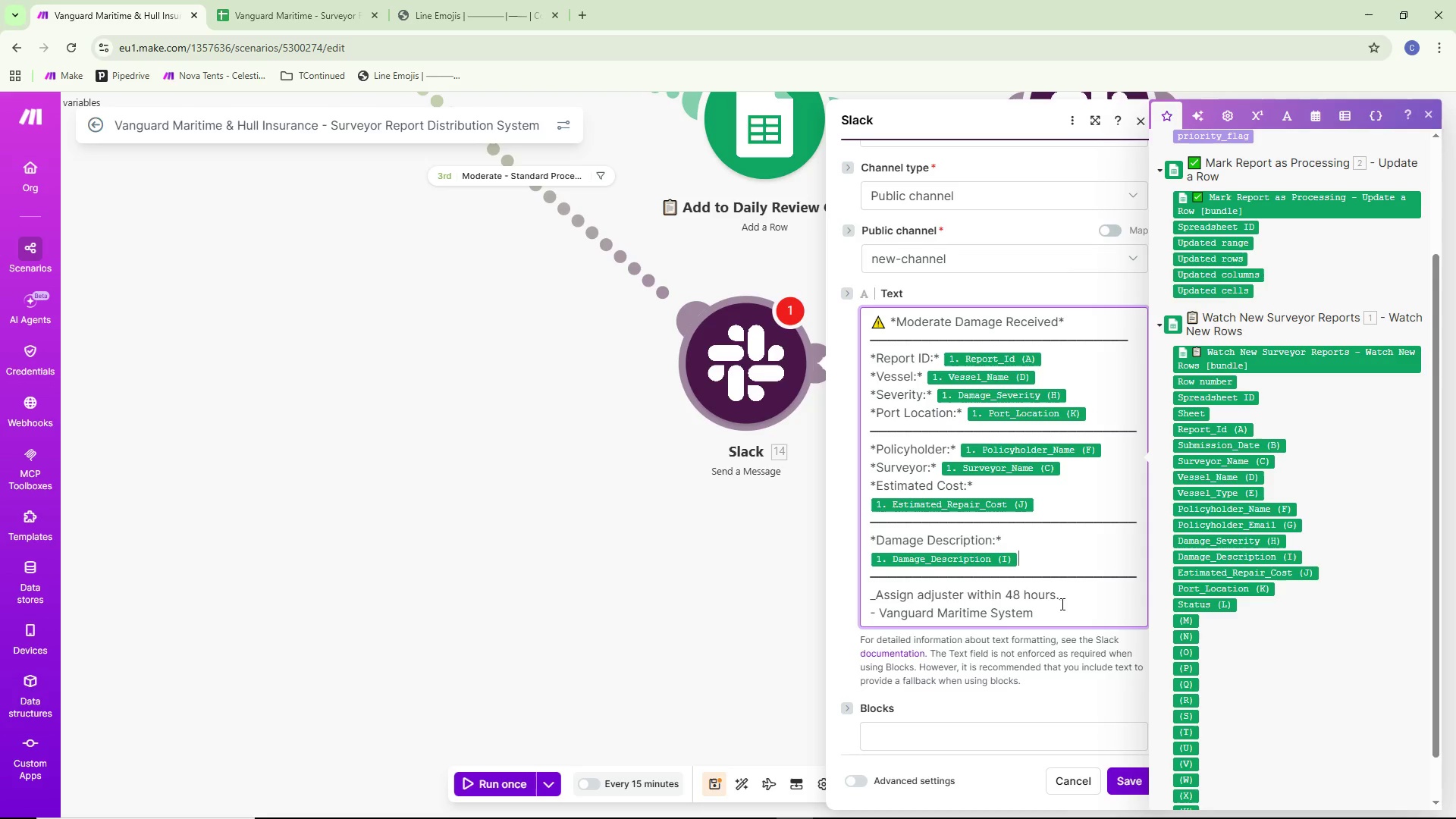 
scroll: coordinate [972, 573], scroll_direction: down, amount: 1.0
 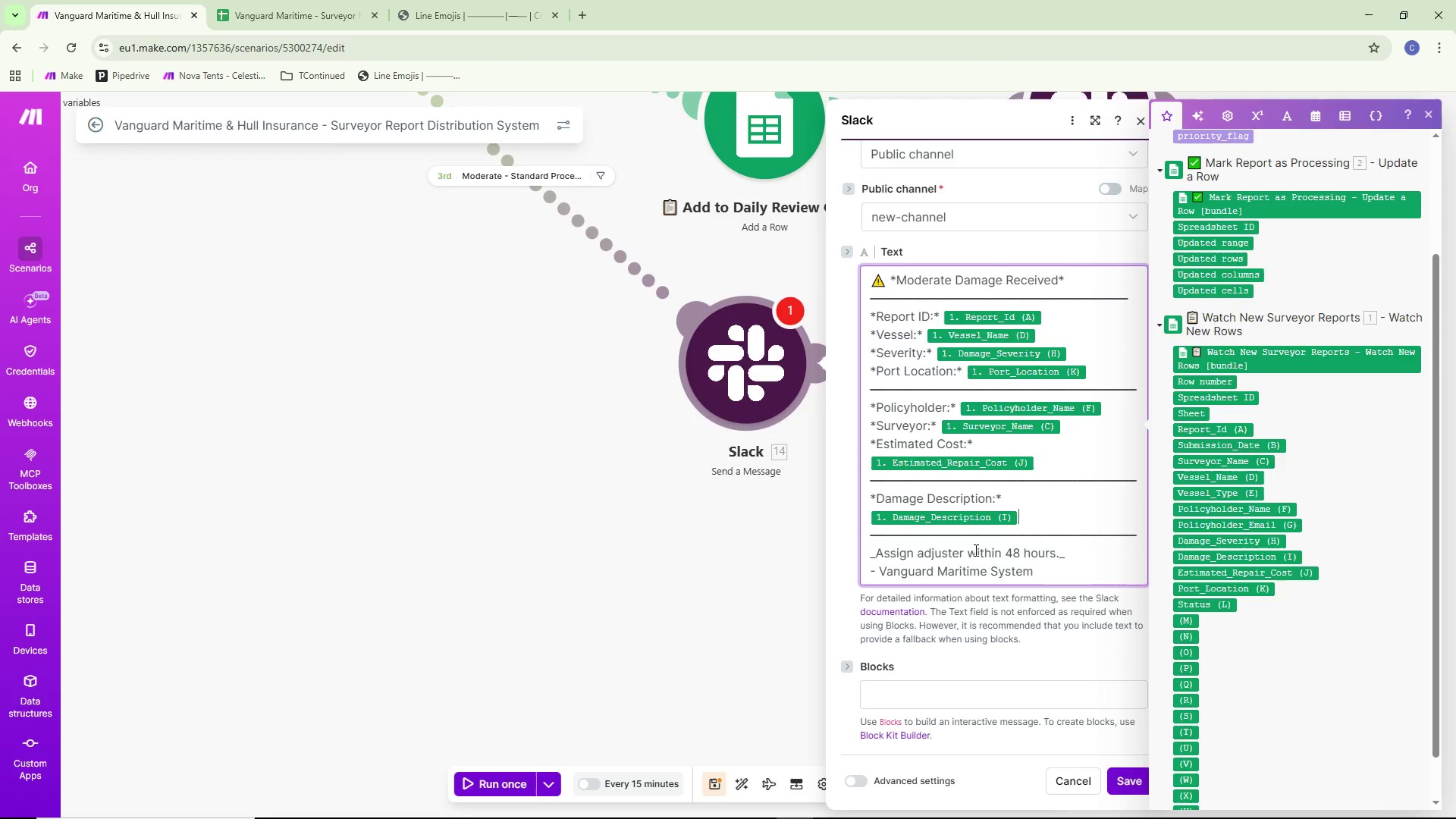 
key(Alt+AltLeft)
 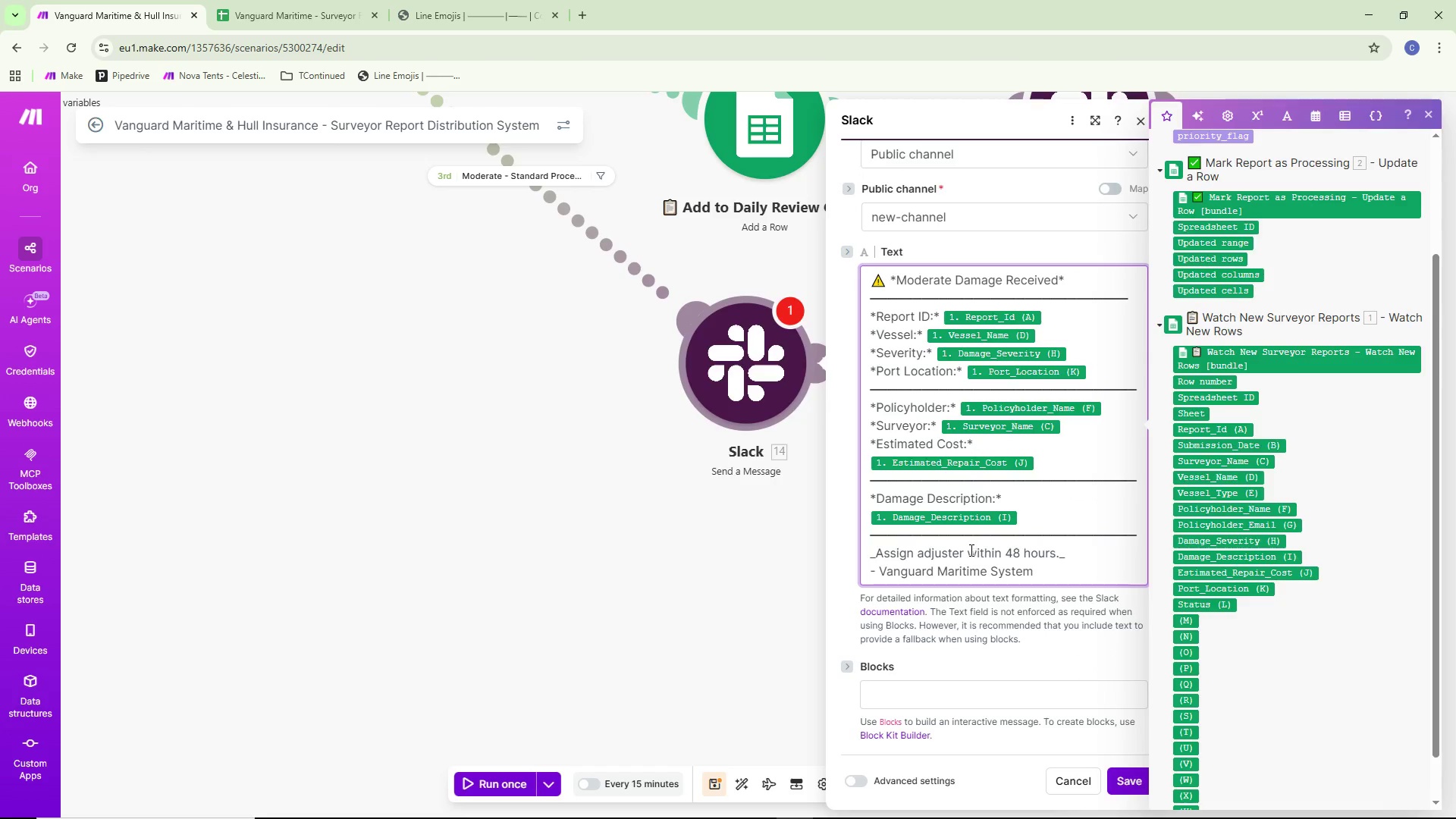 
key(Alt+Tab)